 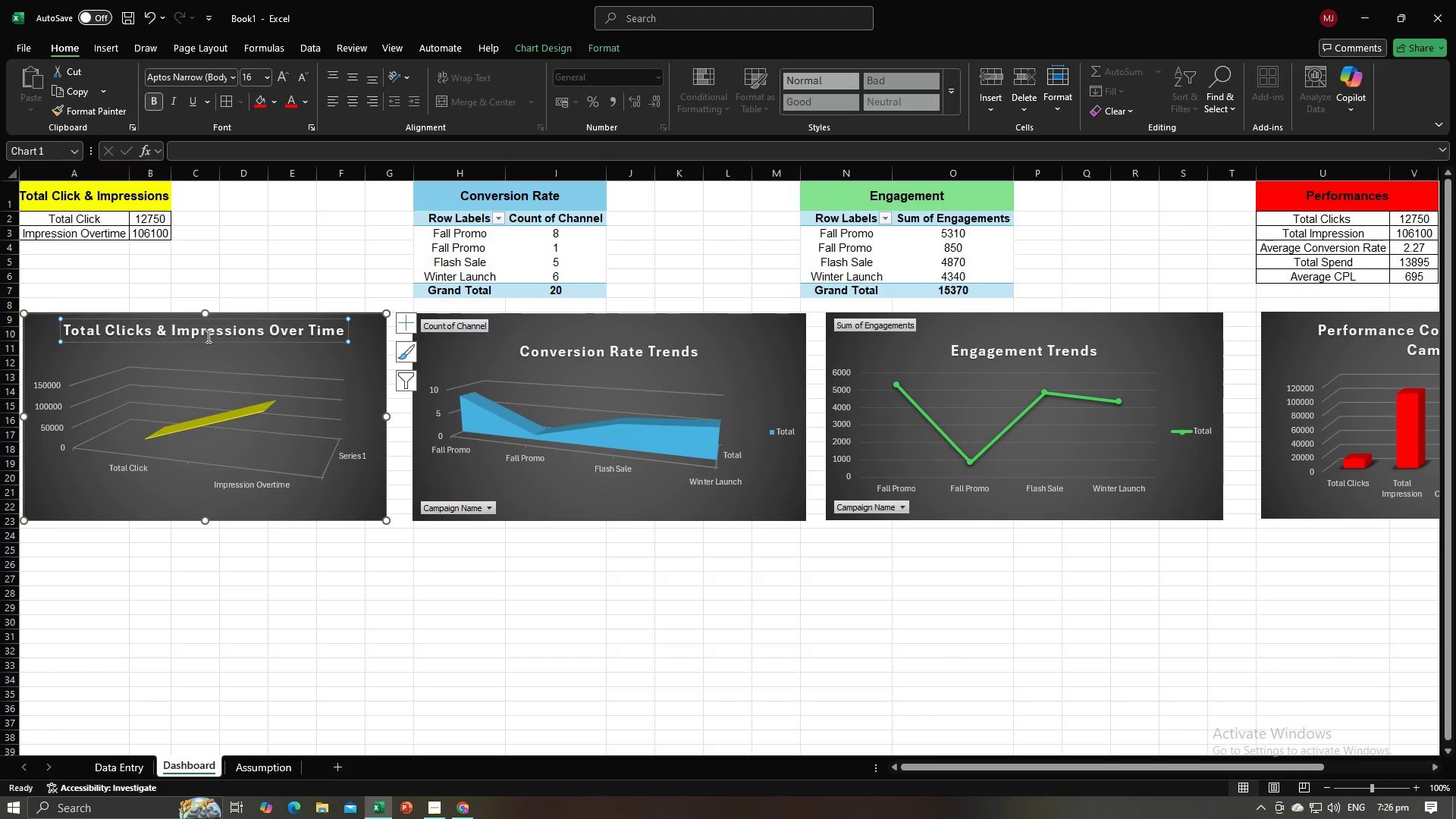 
right_click([207, 336])
 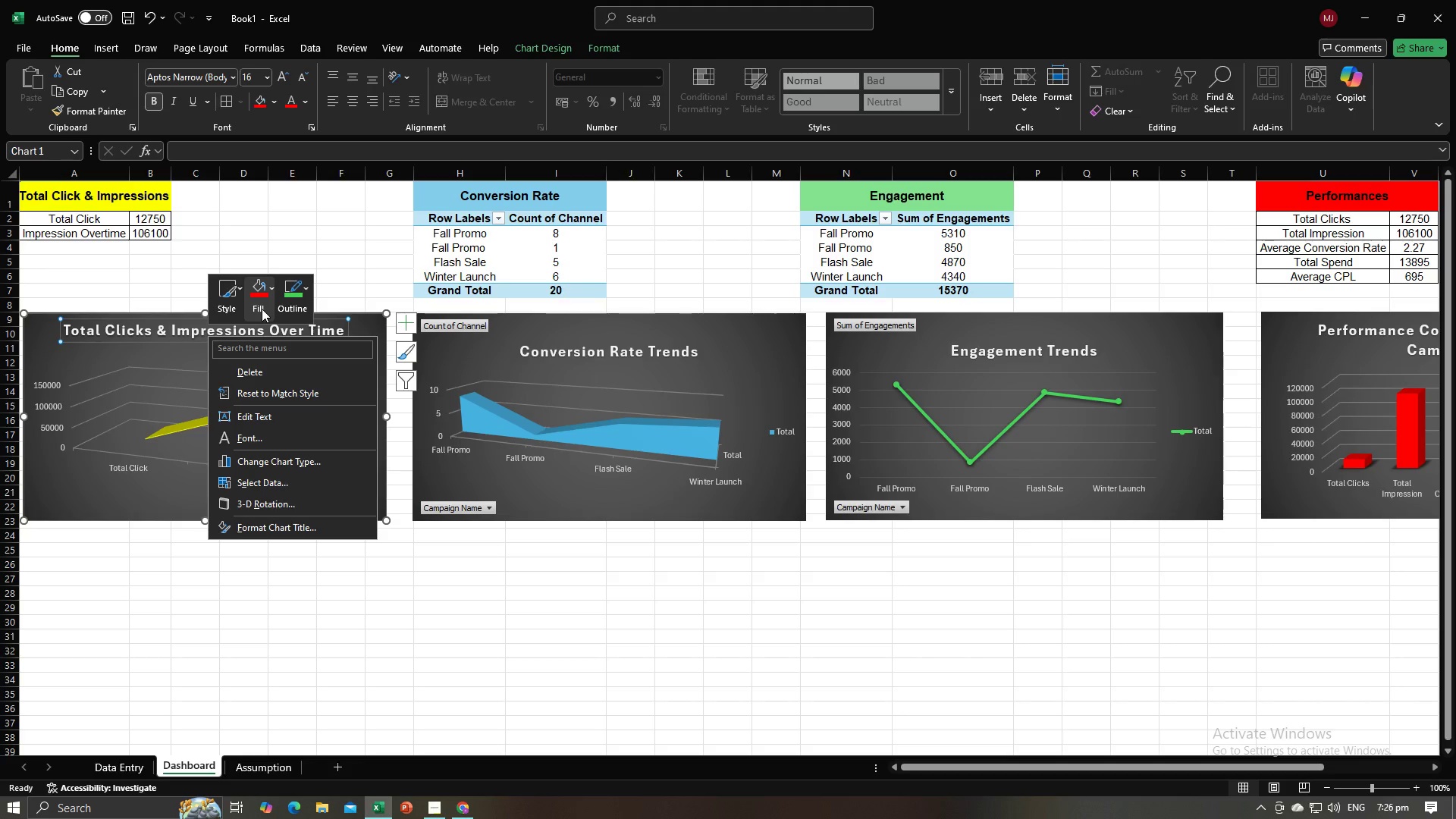 
left_click([262, 309])
 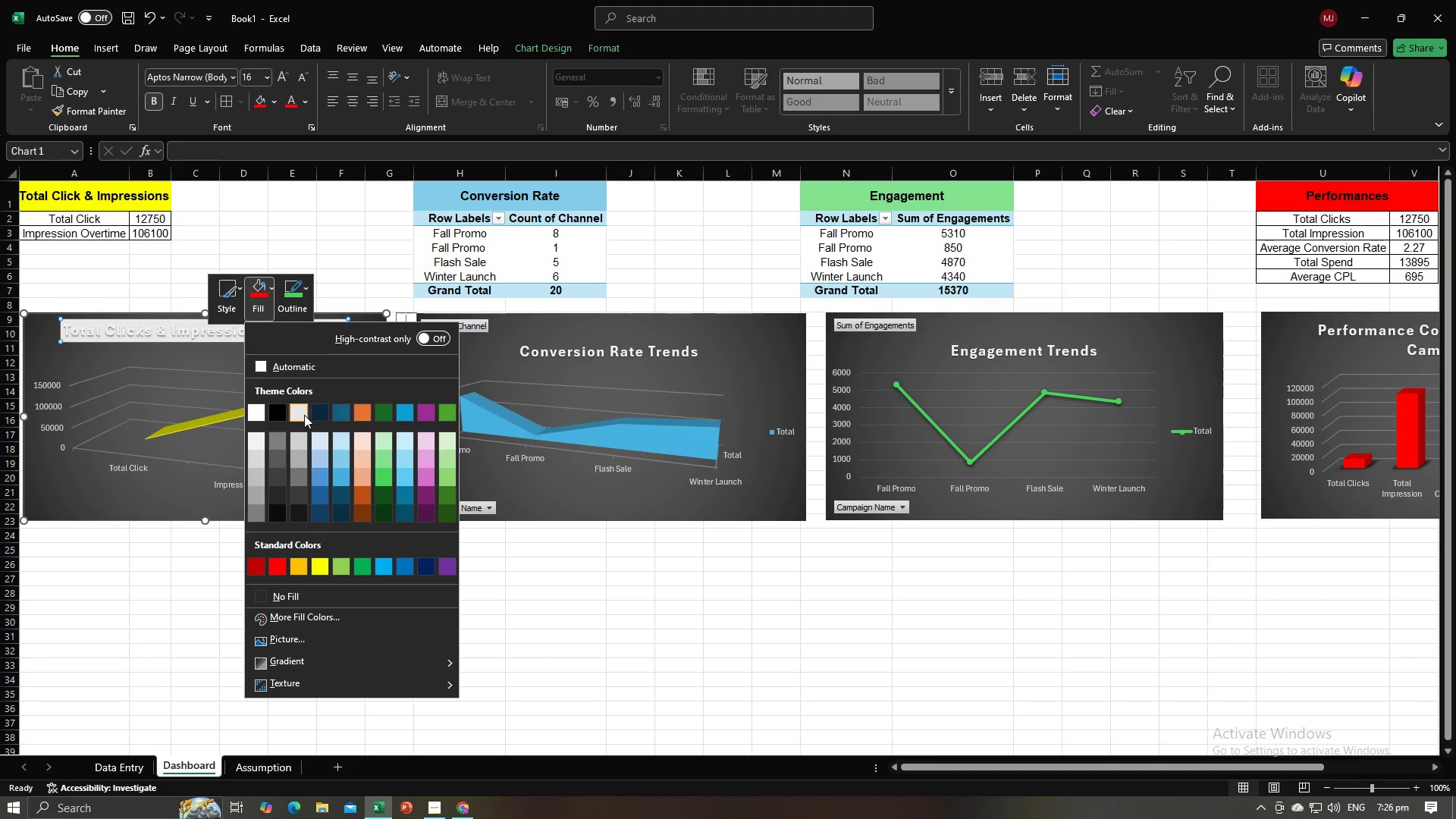 
mouse_move([322, 567])
 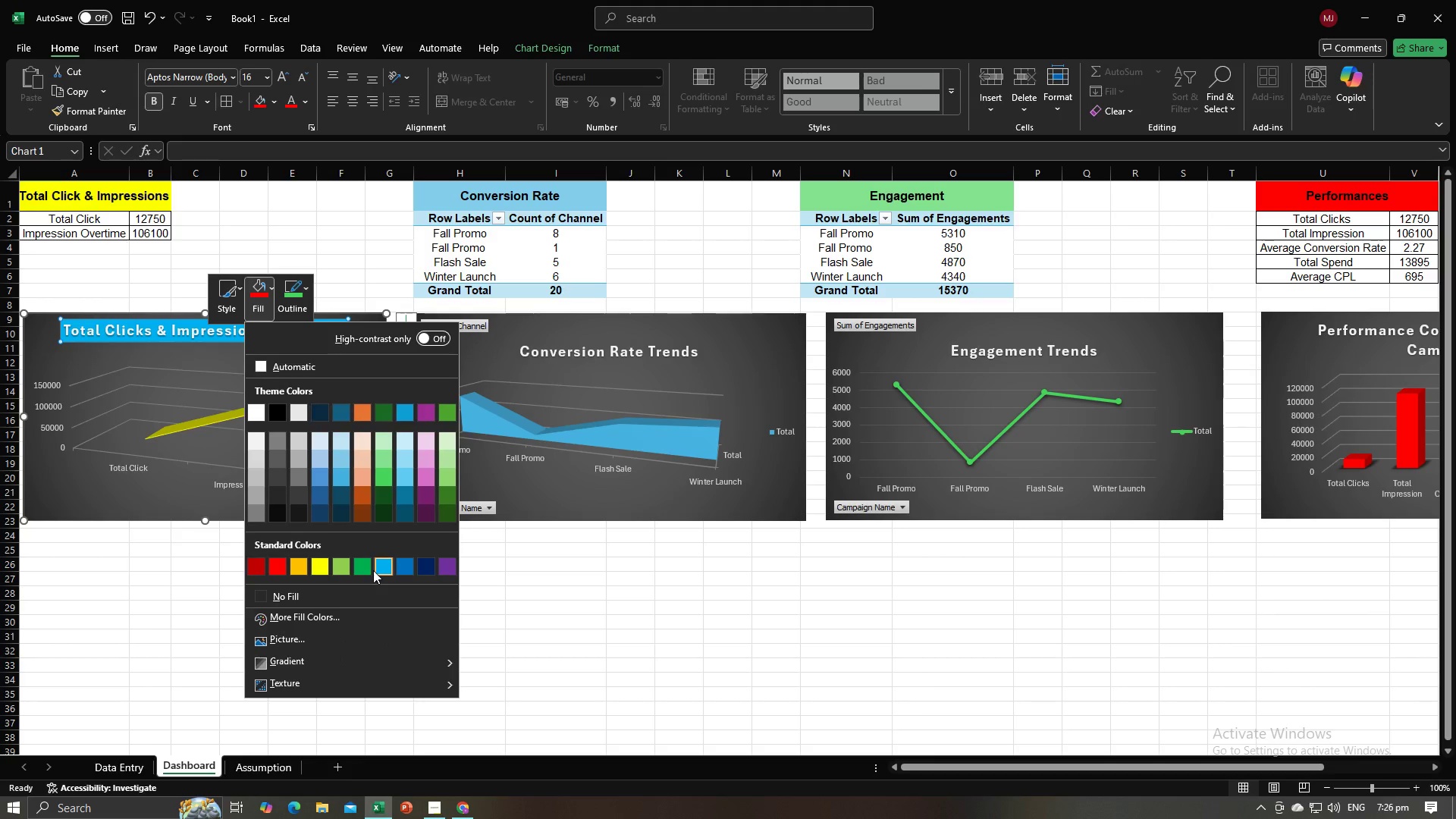 
mouse_move([354, 567])
 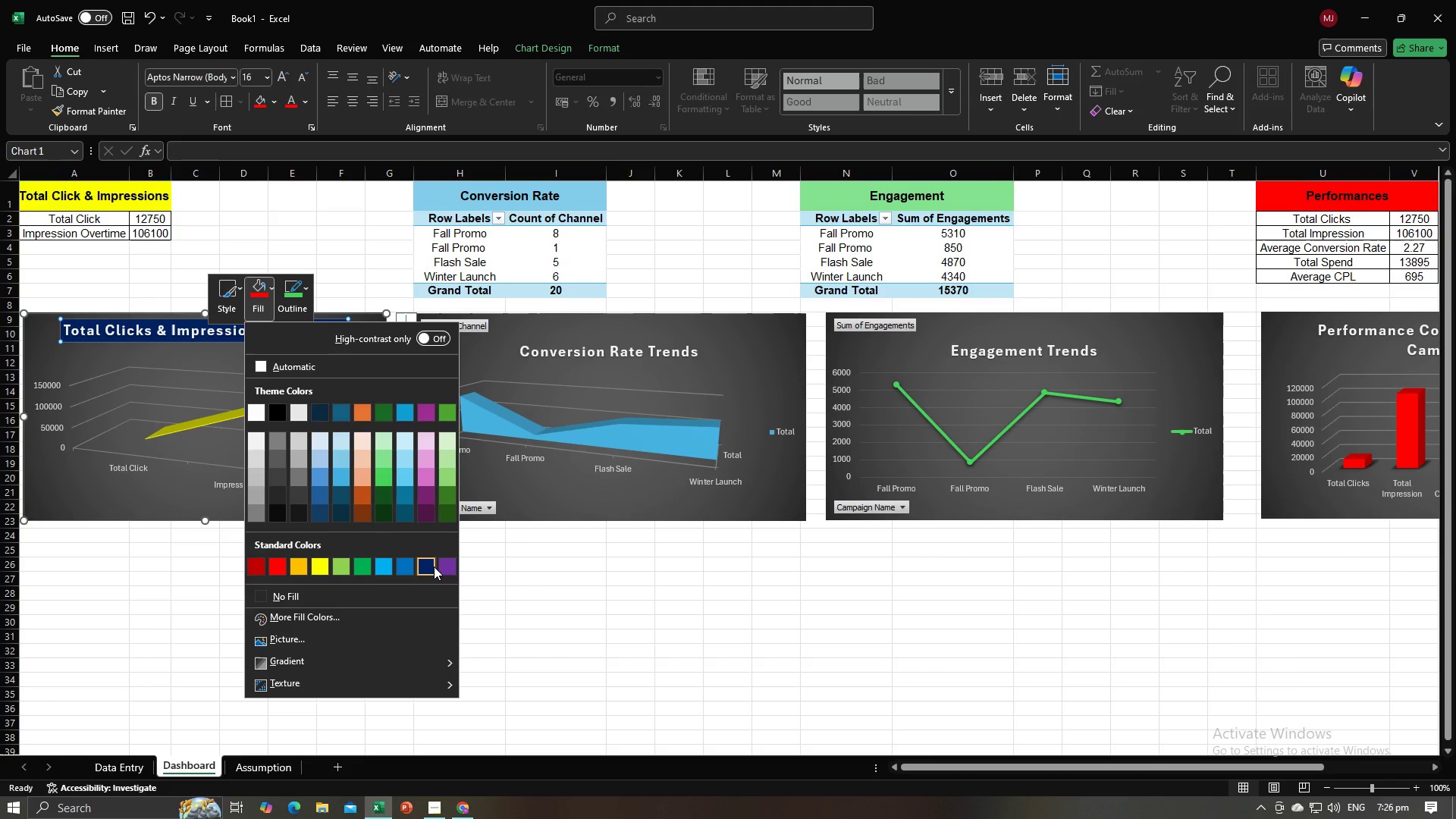 
wait(5.25)
 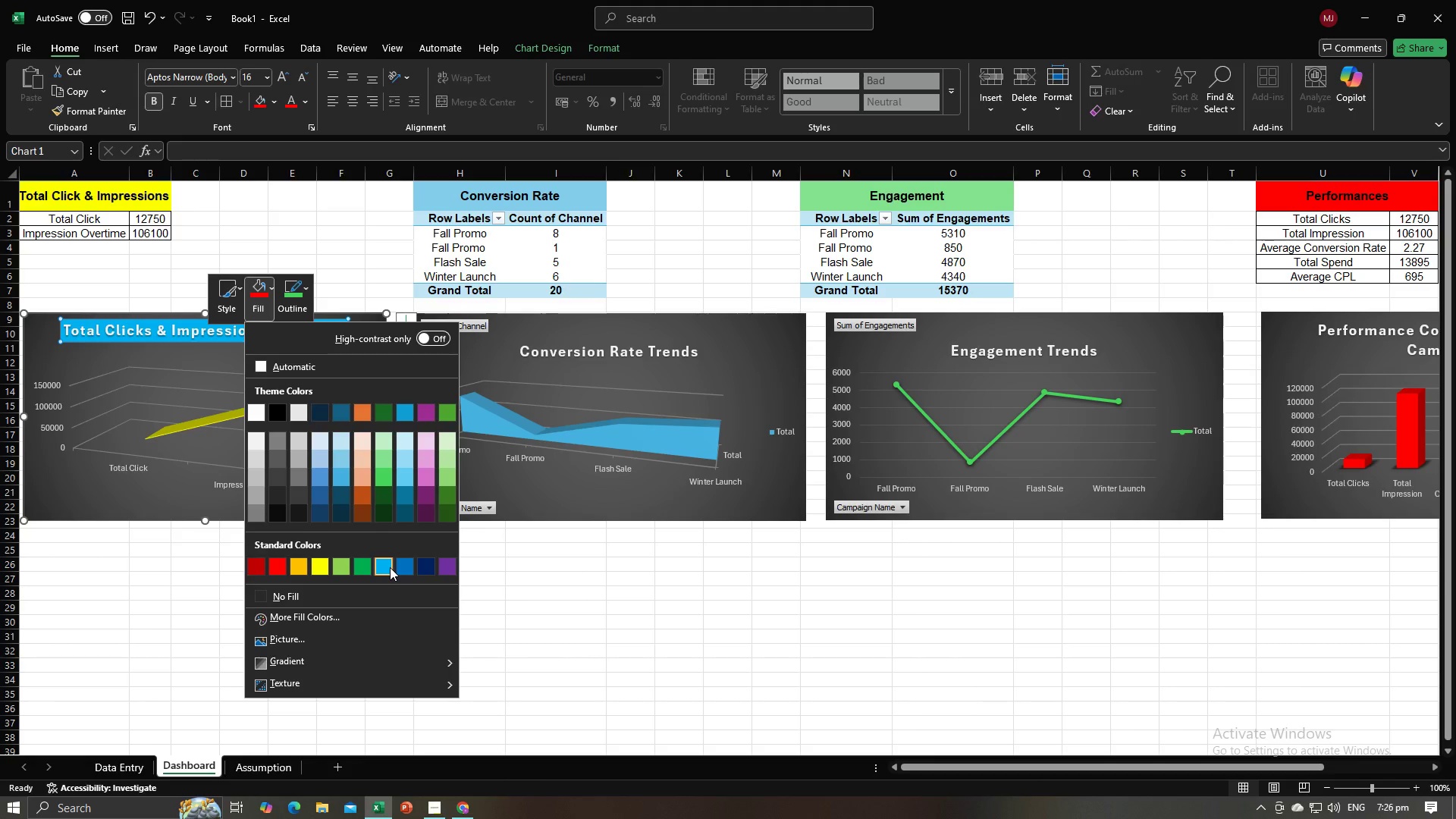 
left_click([441, 566])
 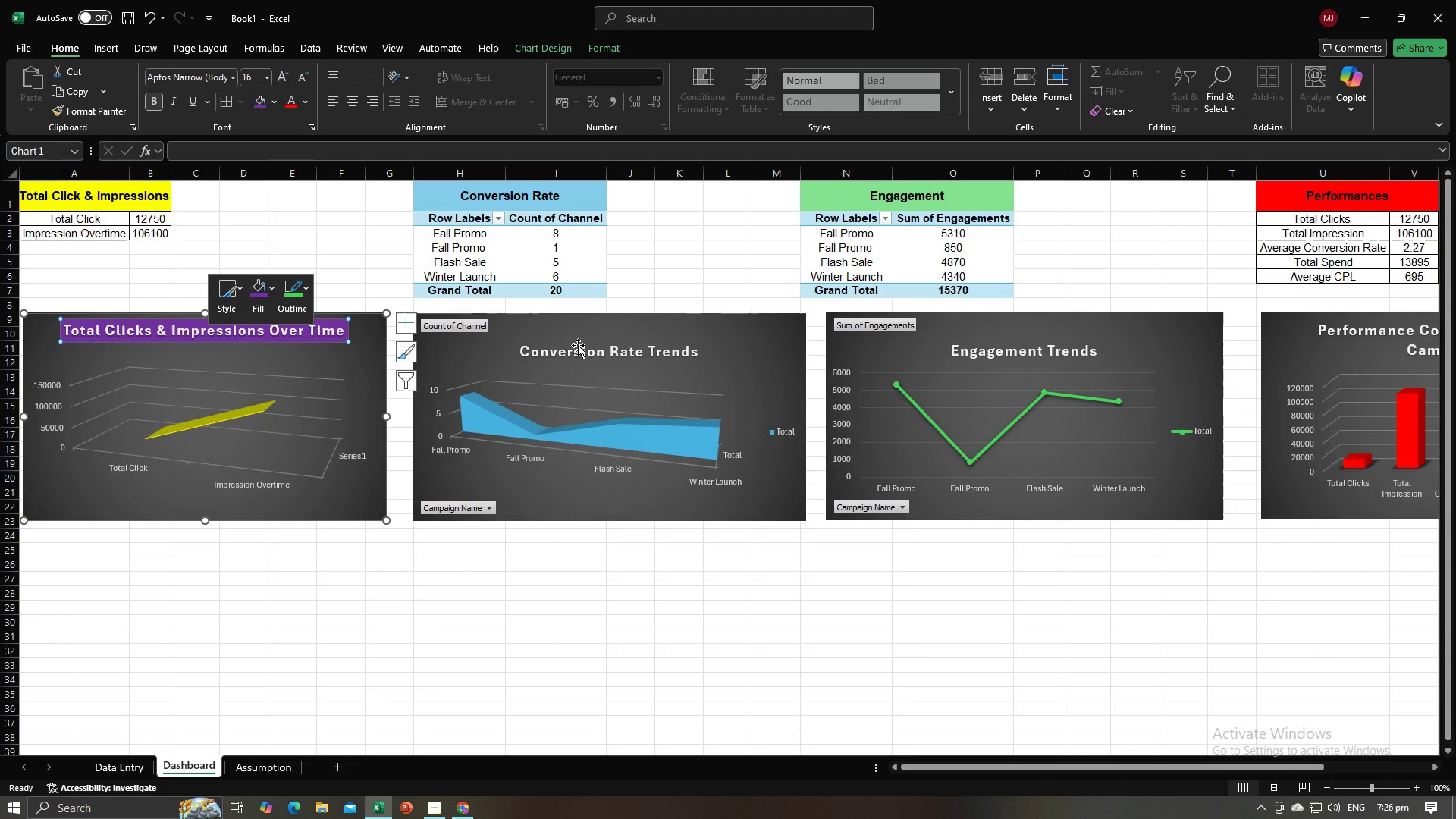 
left_click([578, 351])
 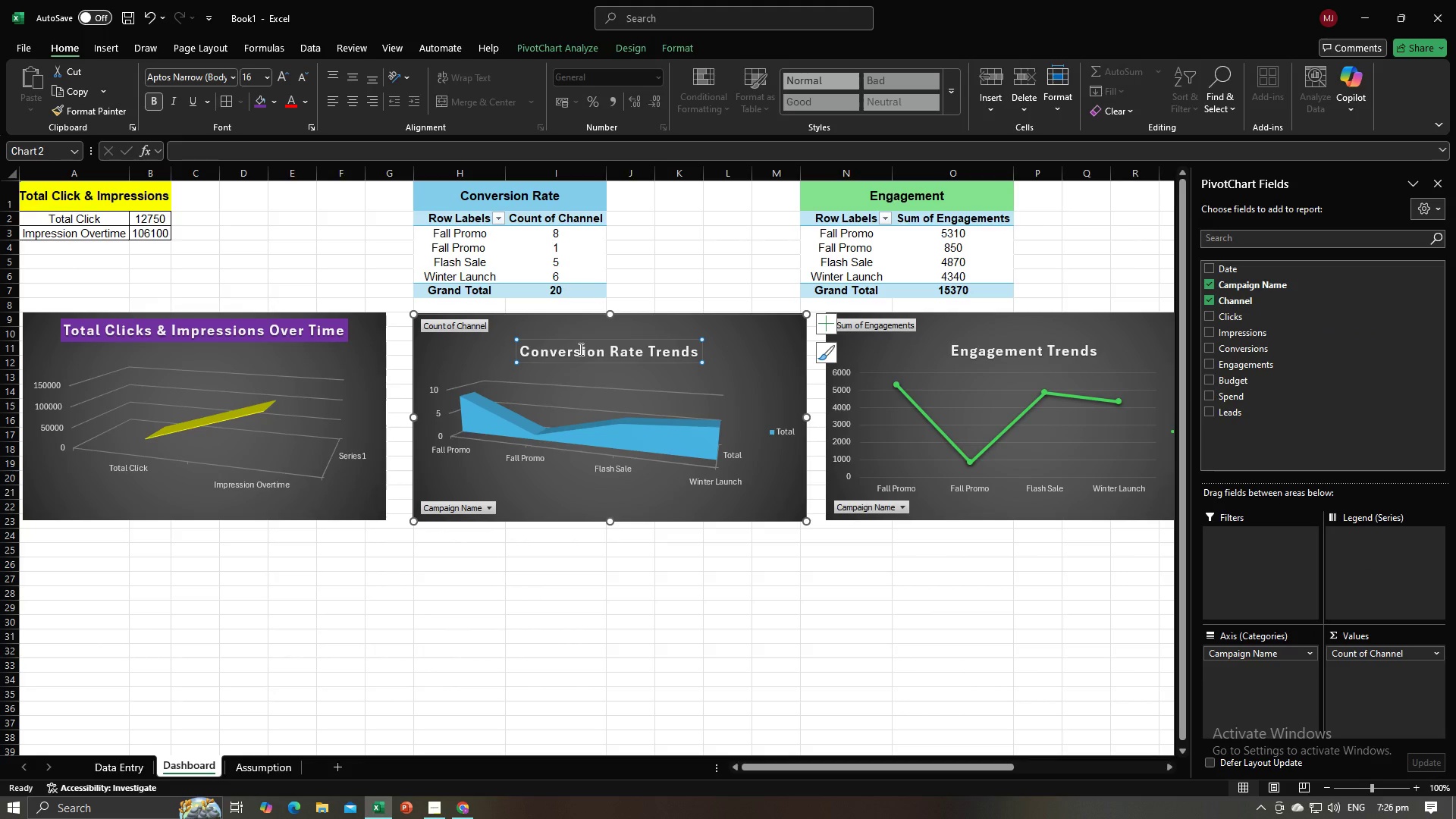 
right_click([580, 347])
 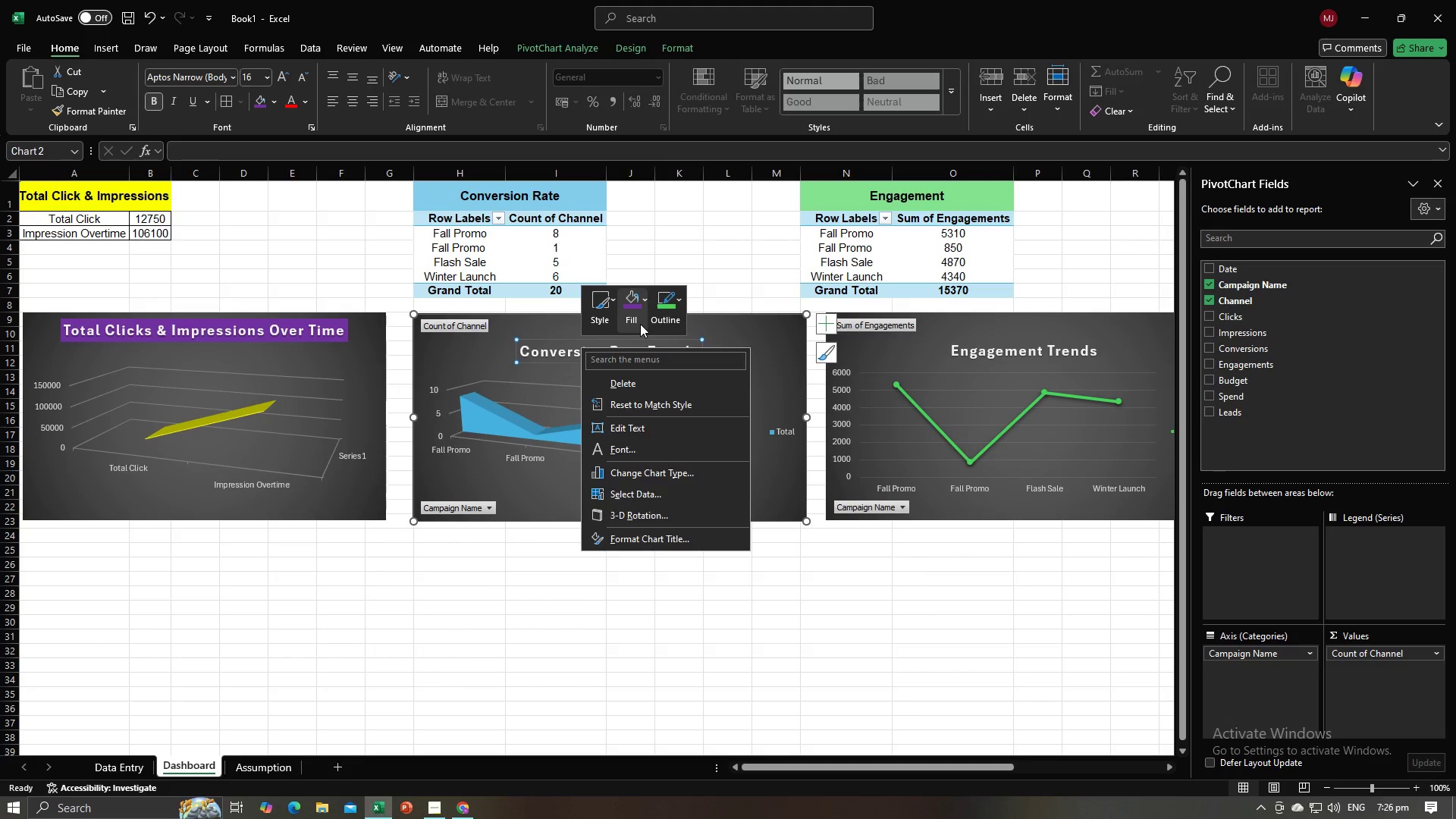 
left_click([640, 324])
 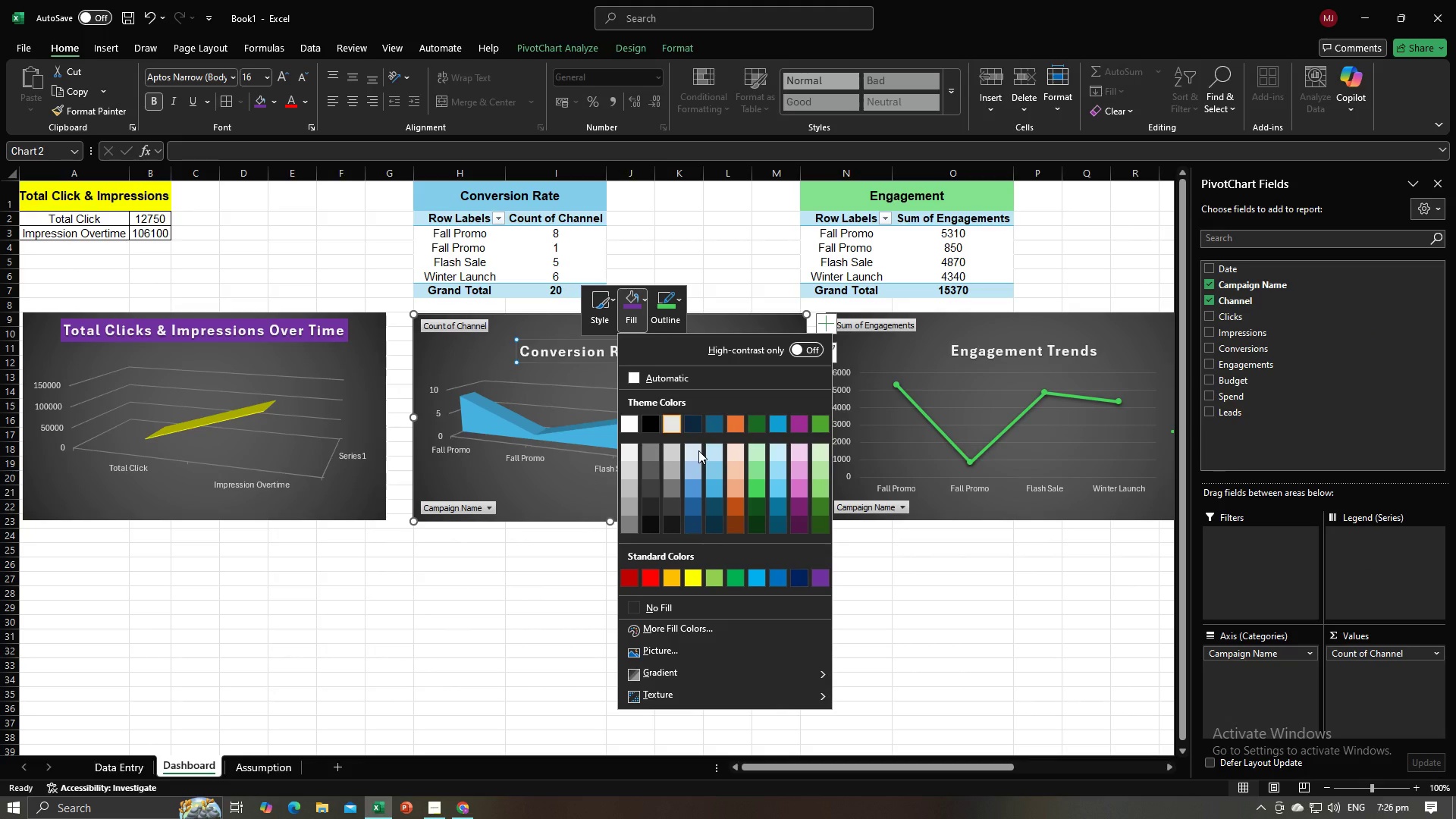 
mouse_move([689, 474])
 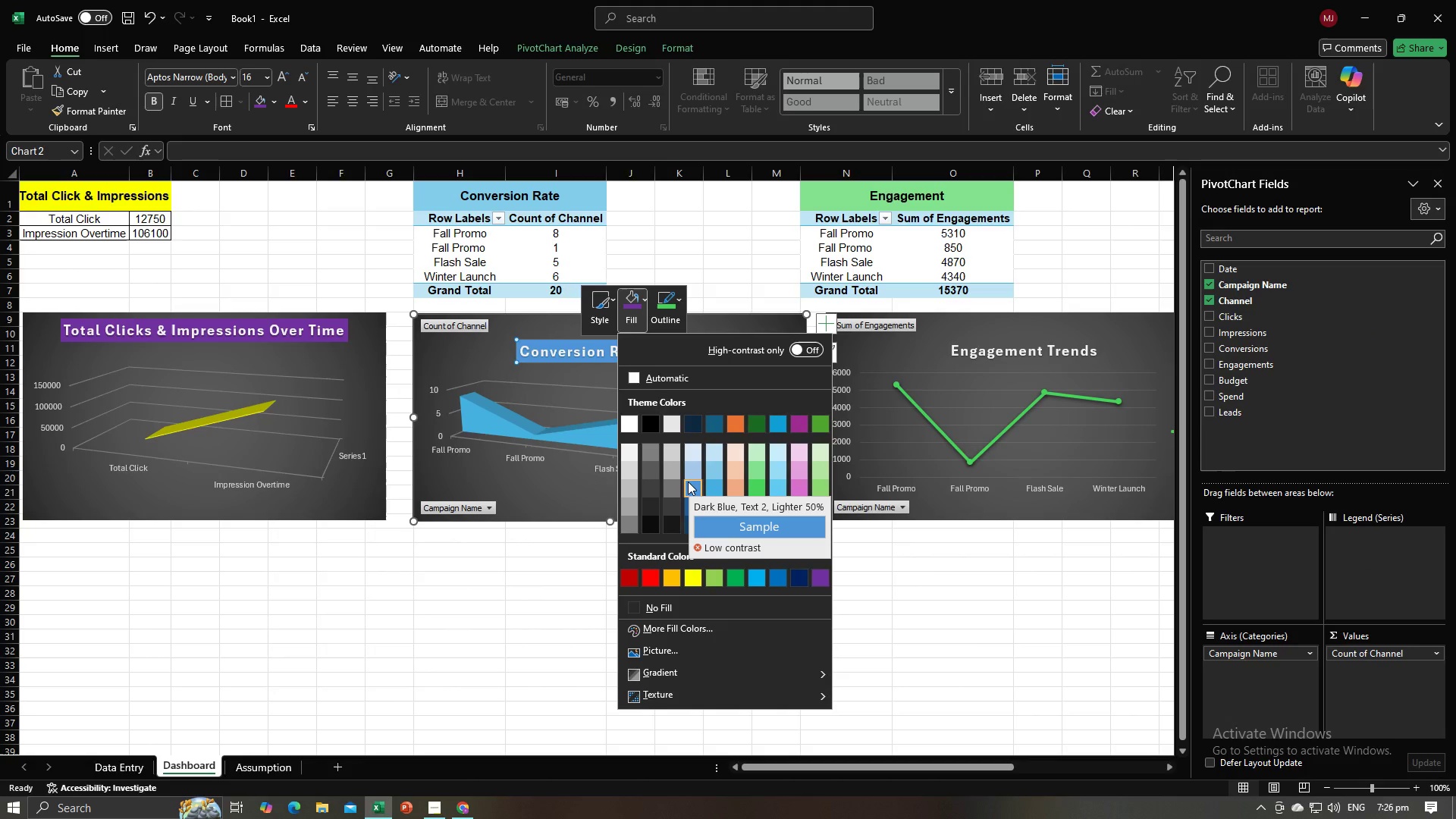 
left_click([688, 482])
 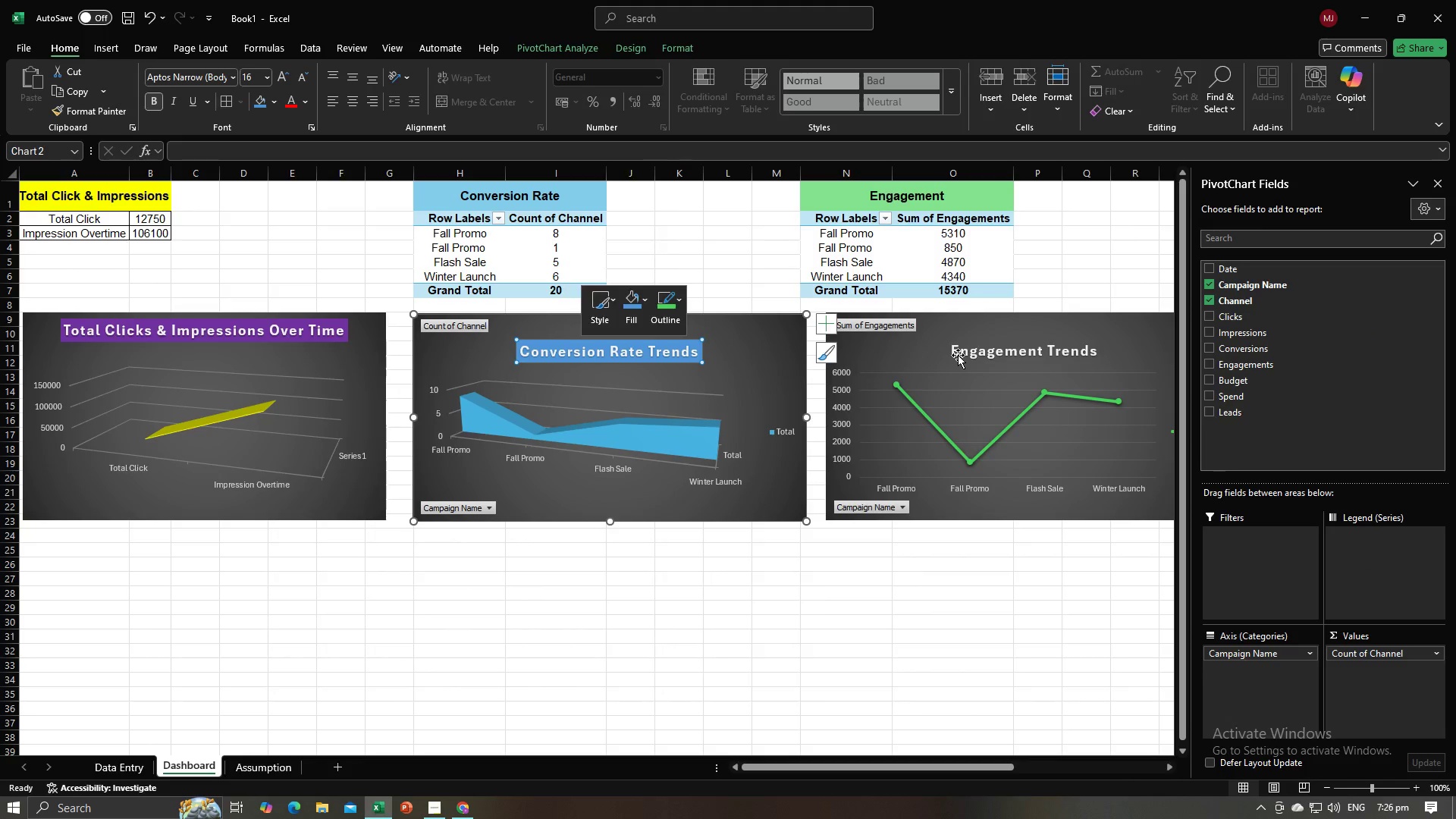 
left_click([958, 355])
 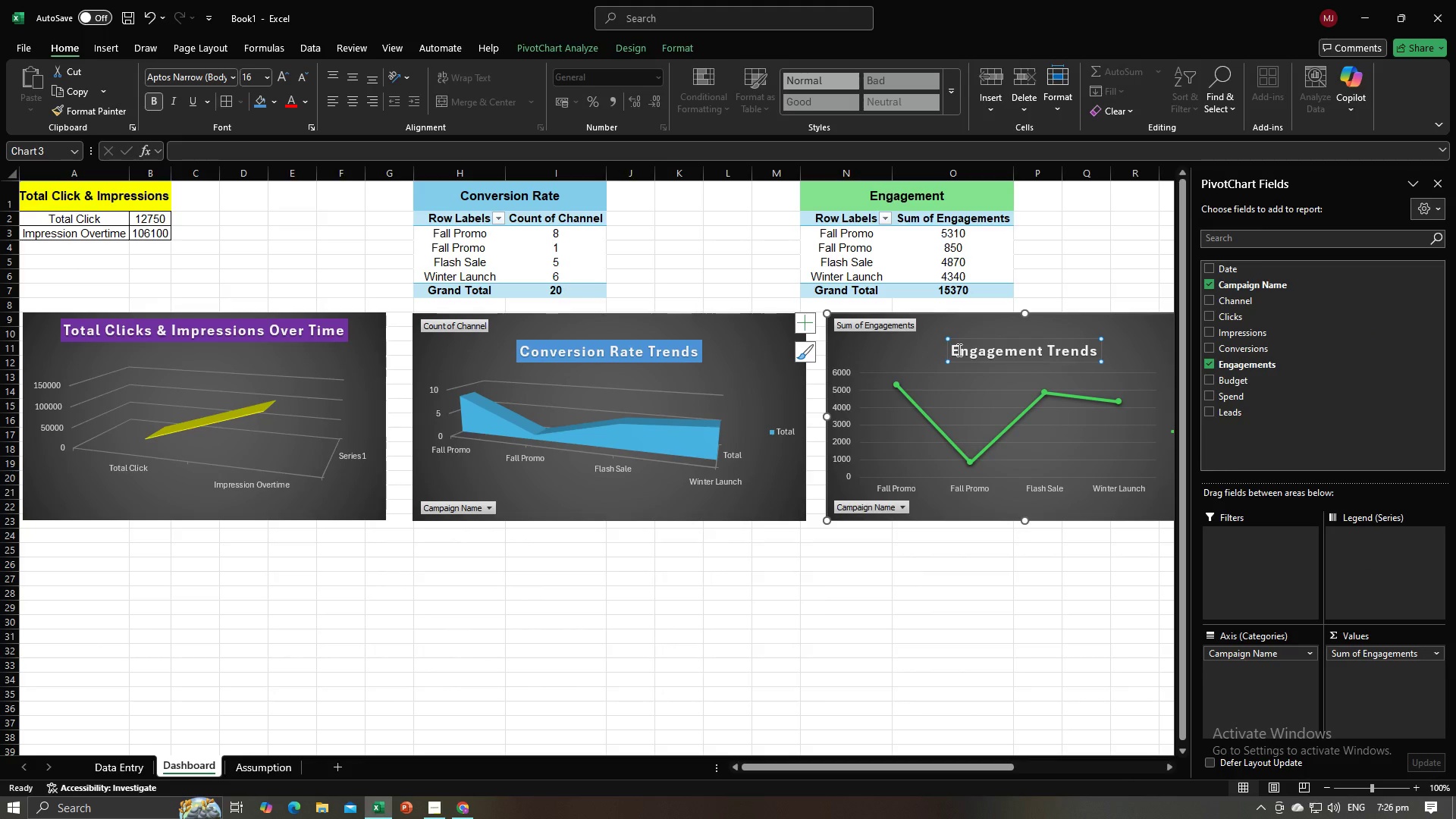 
right_click([958, 350])
 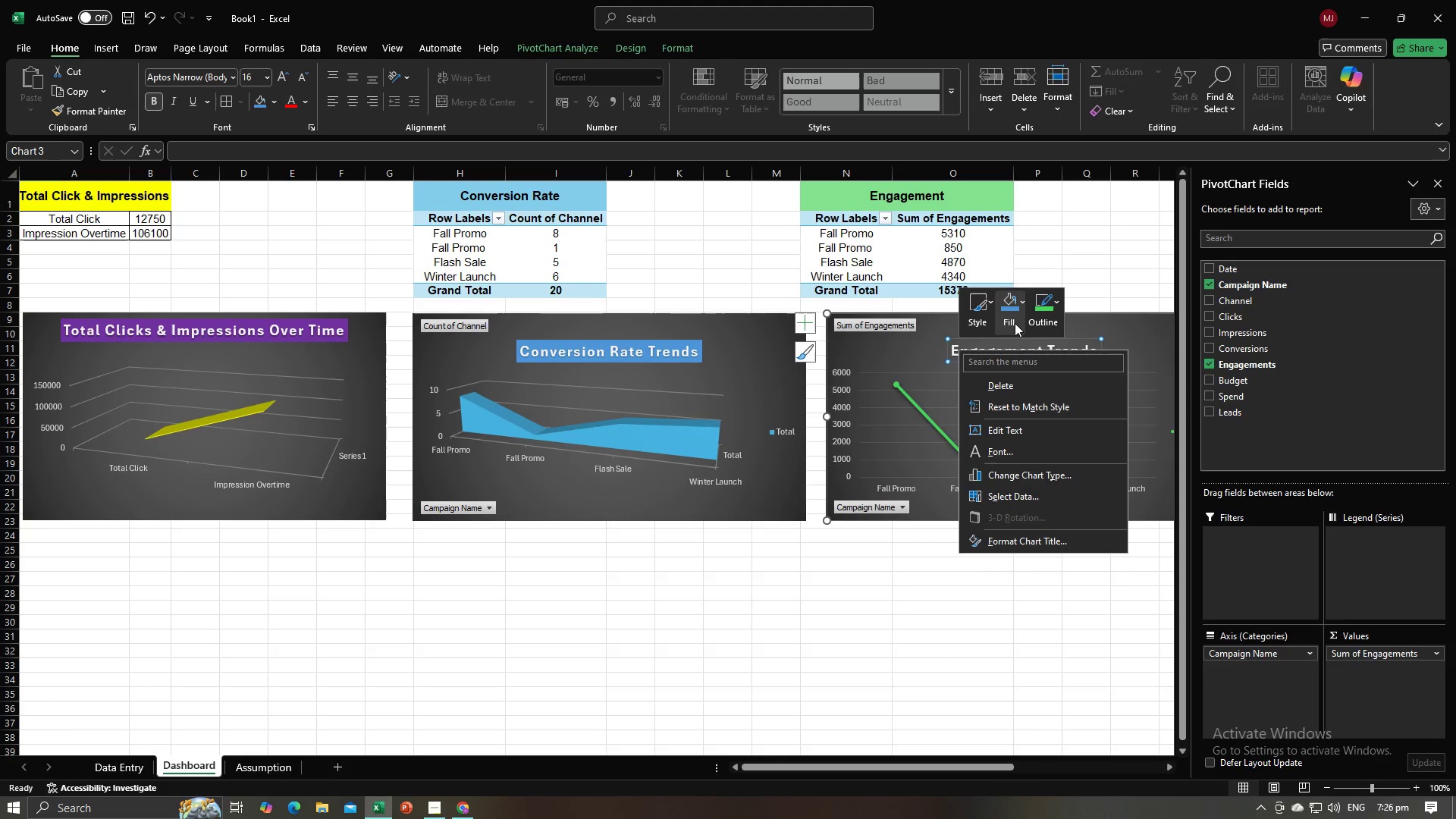 
left_click([1015, 322])
 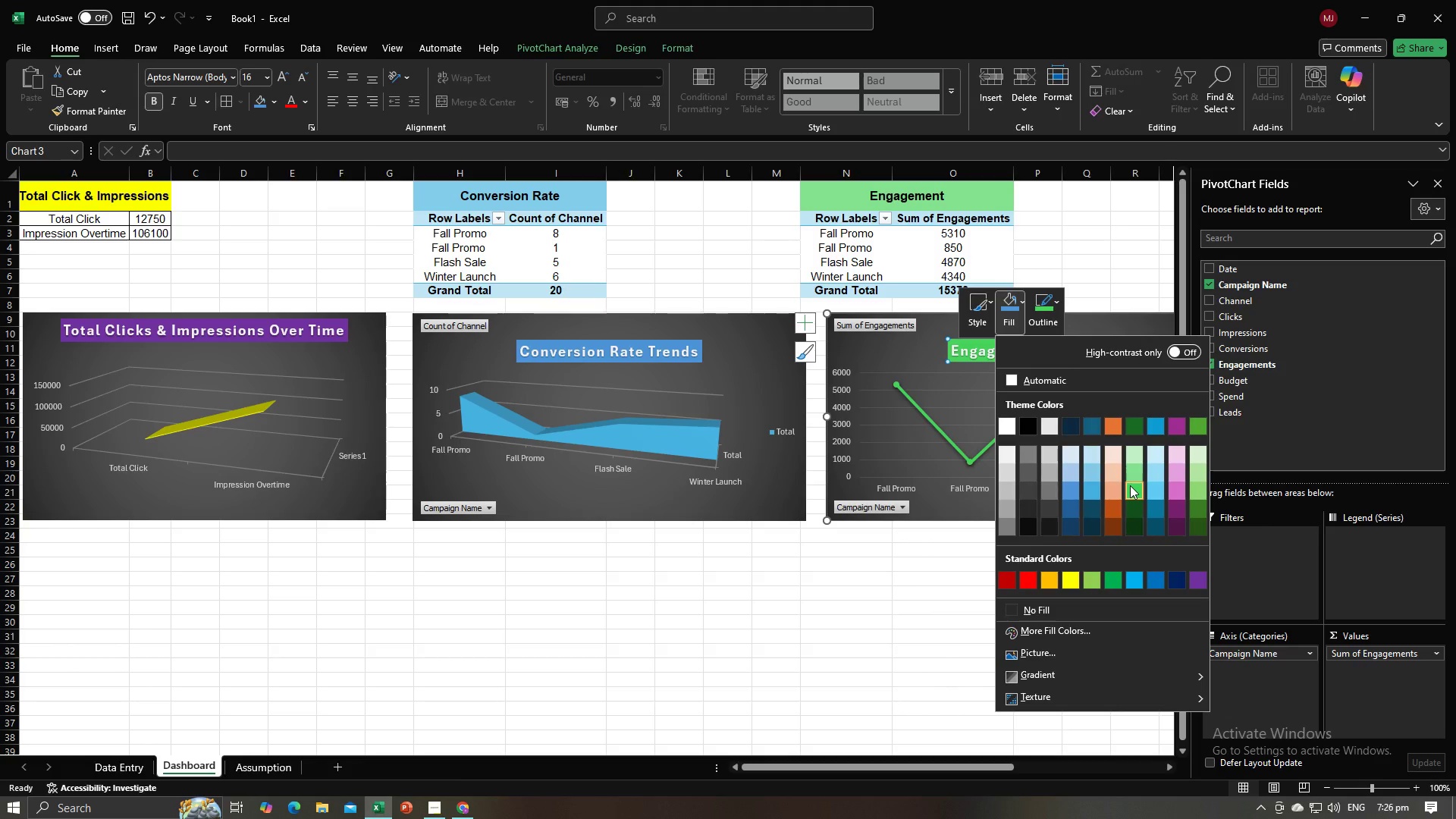 
left_click([1130, 485])
 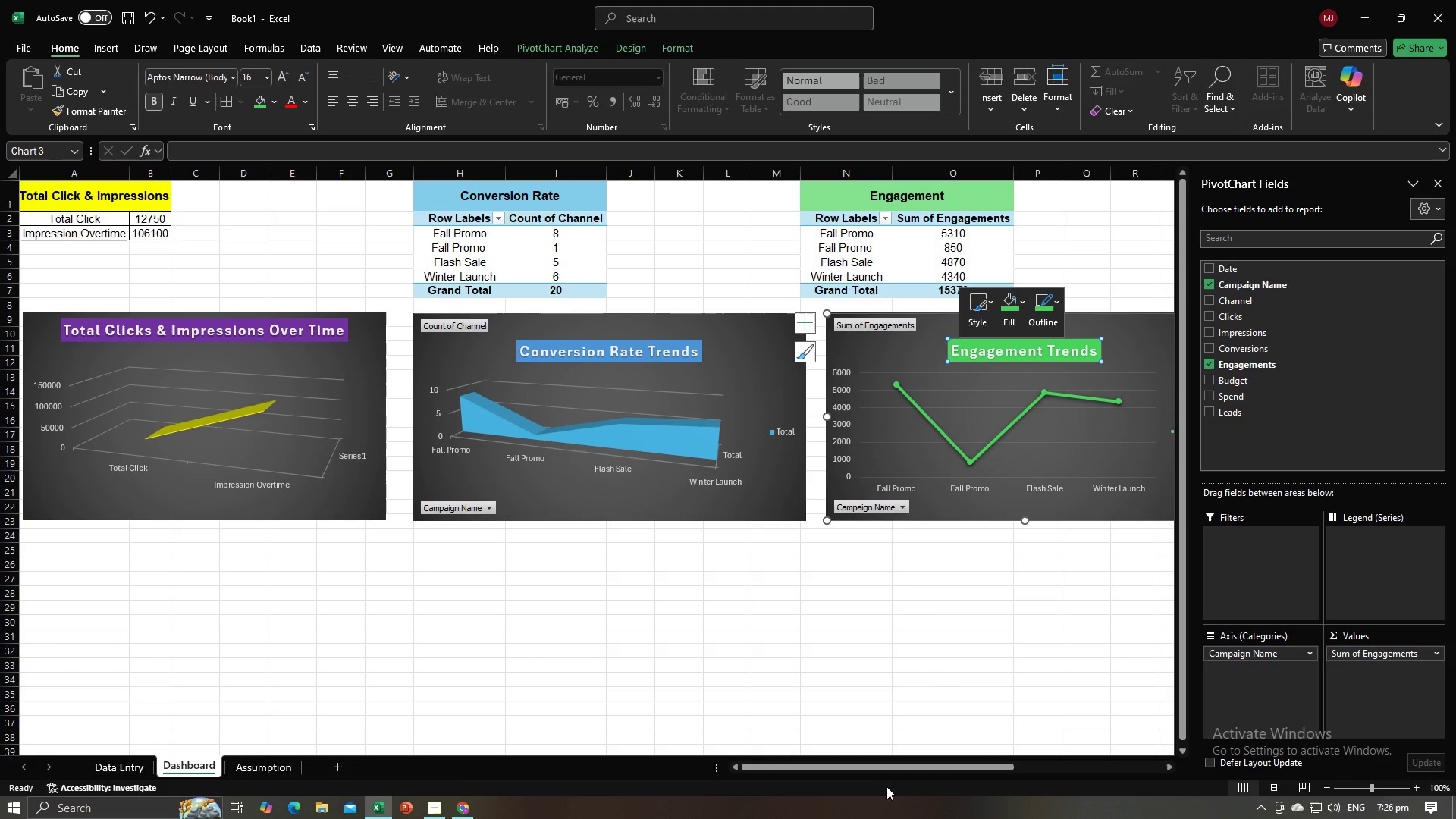 
left_click_drag(start_coordinate=[892, 771], to_coordinate=[1006, 752])
 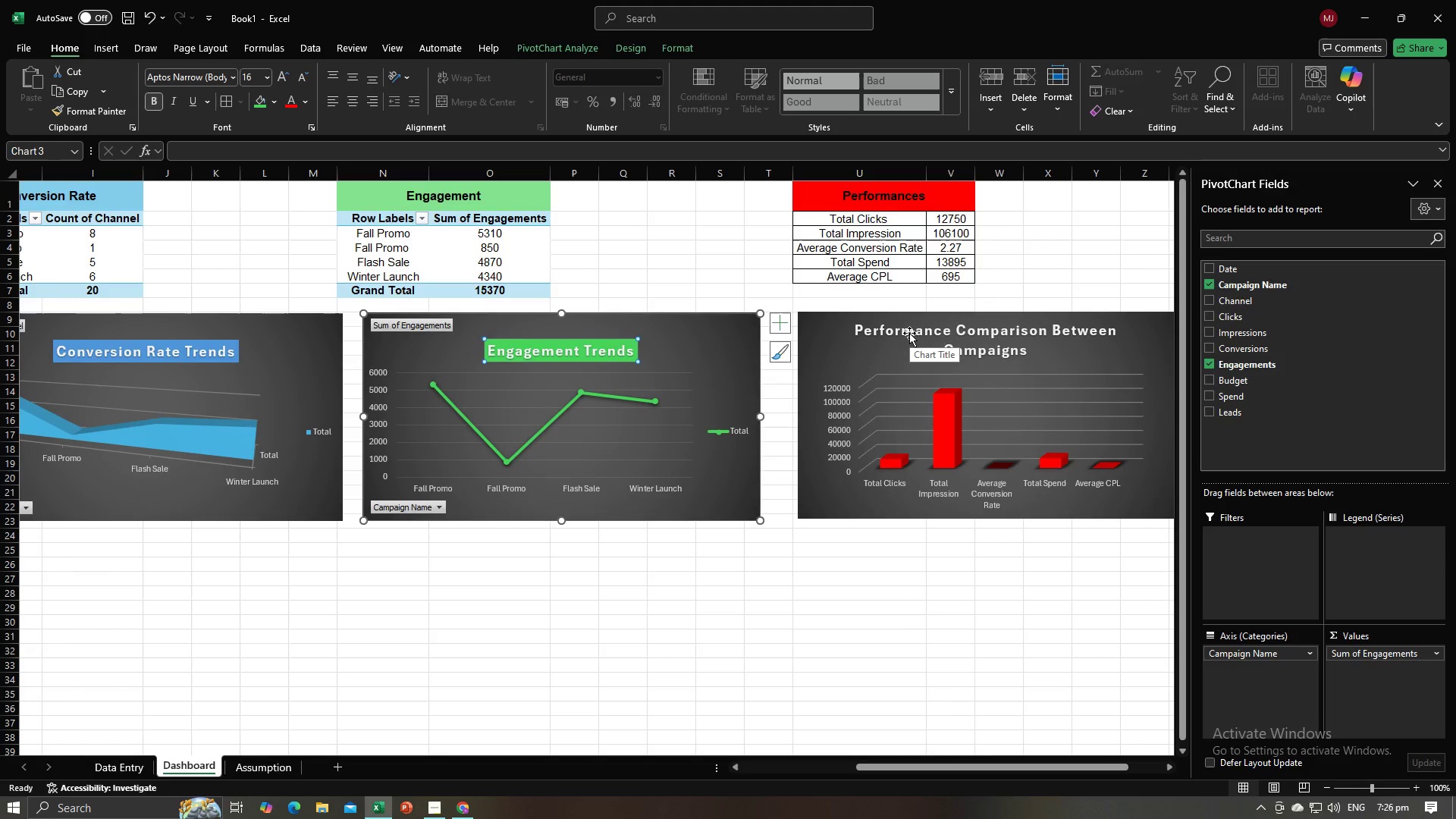 
left_click([909, 333])
 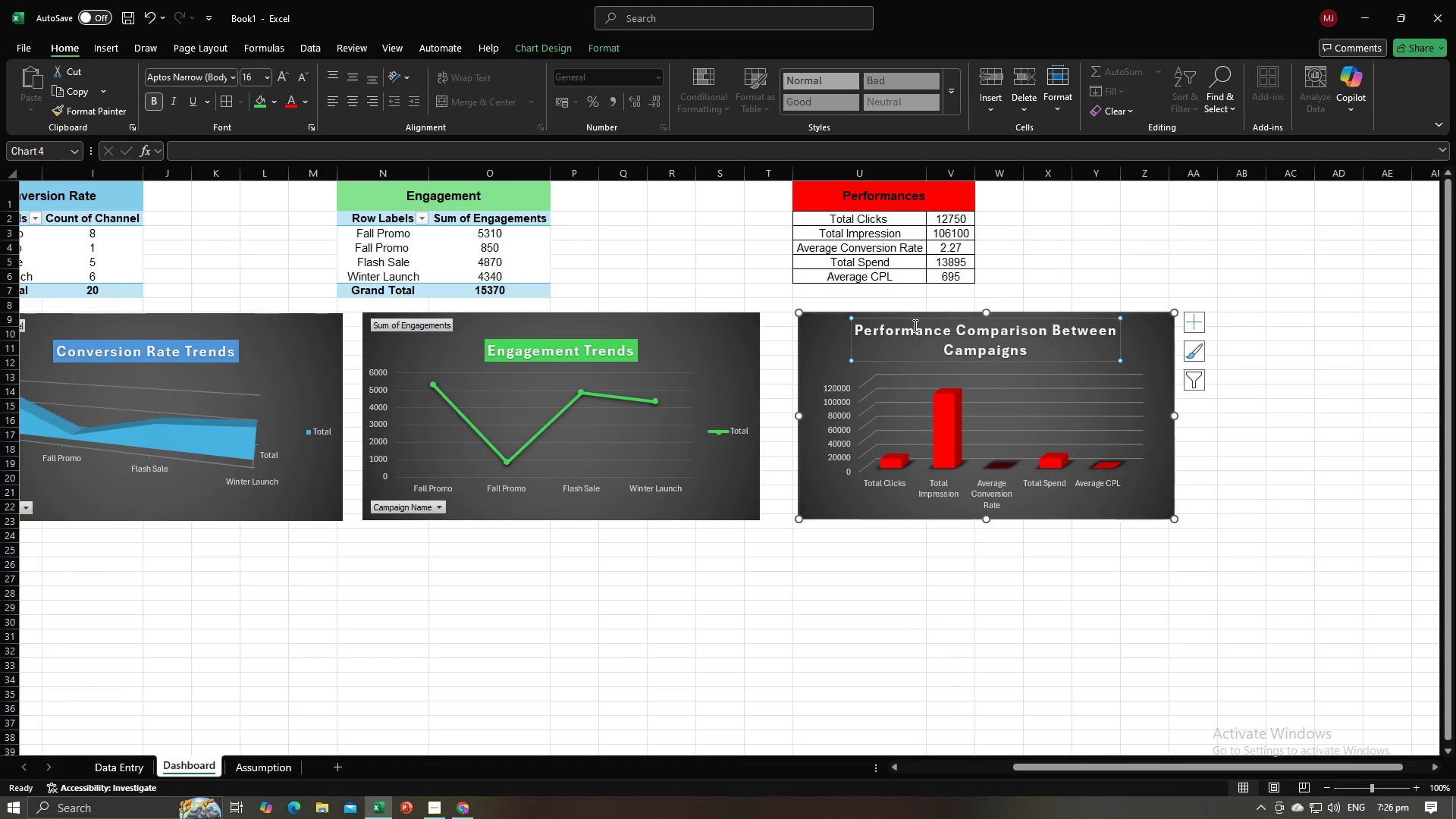 
right_click([914, 325])
 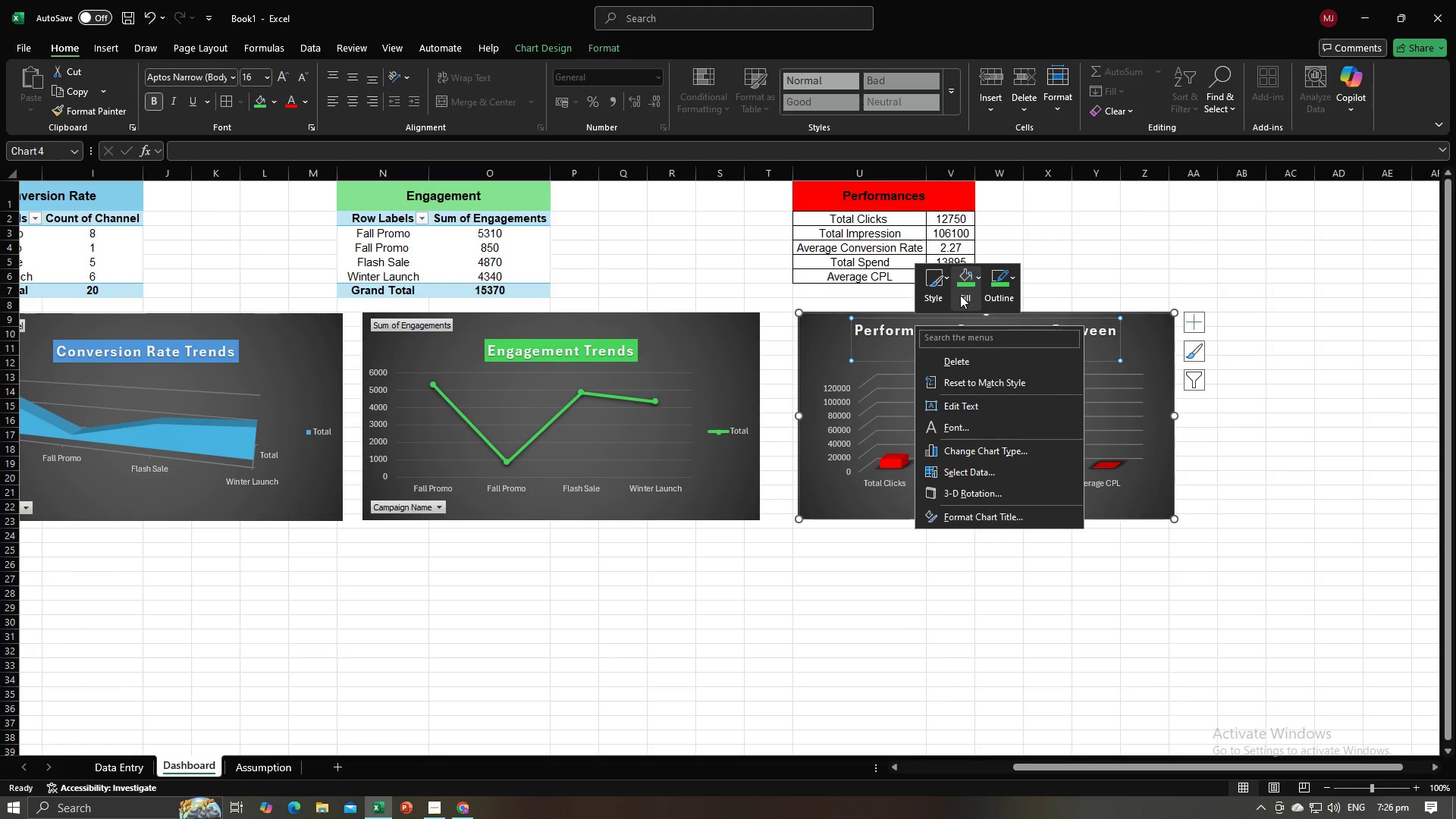 
left_click([960, 295])
 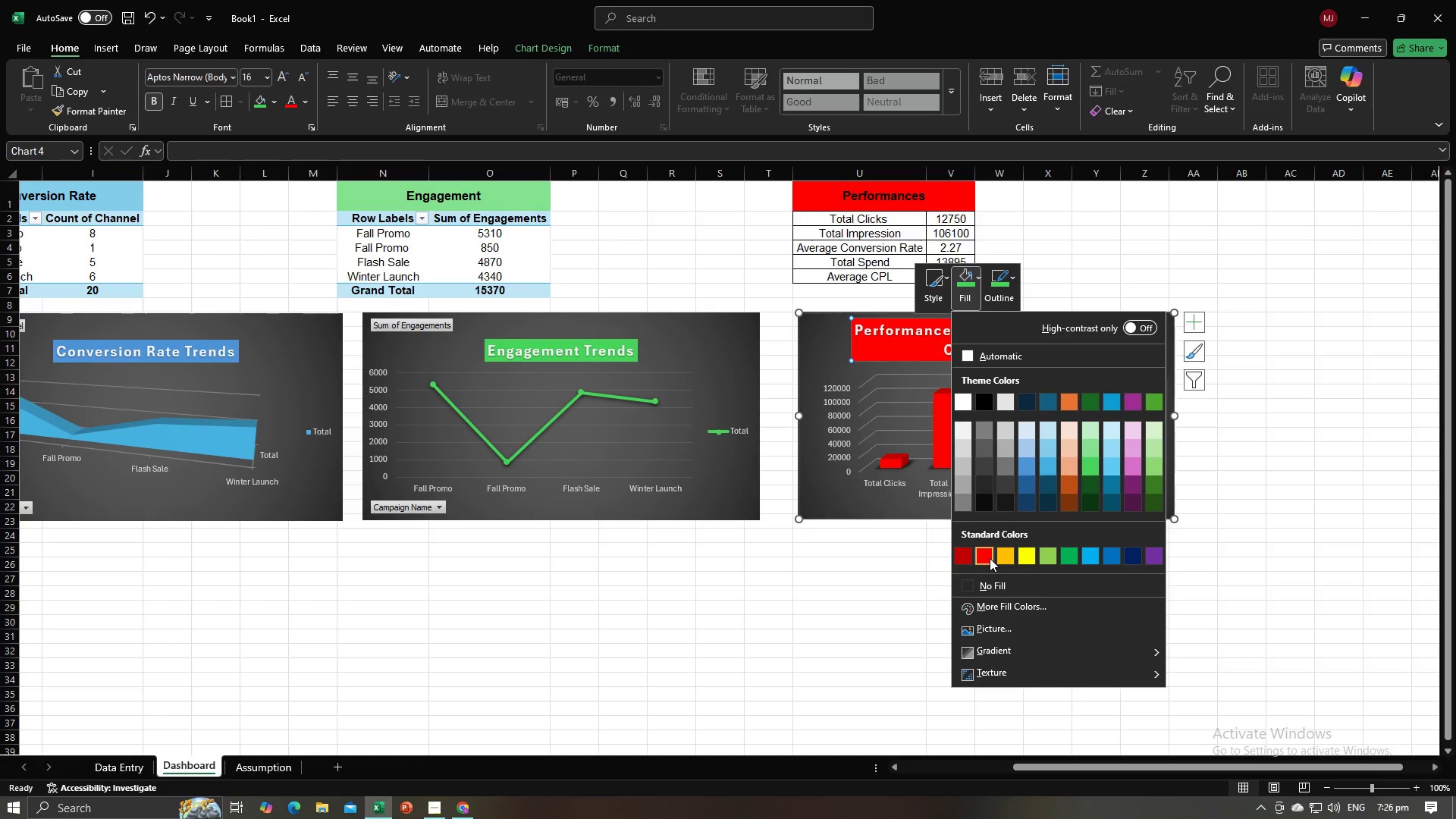 
left_click([990, 558])
 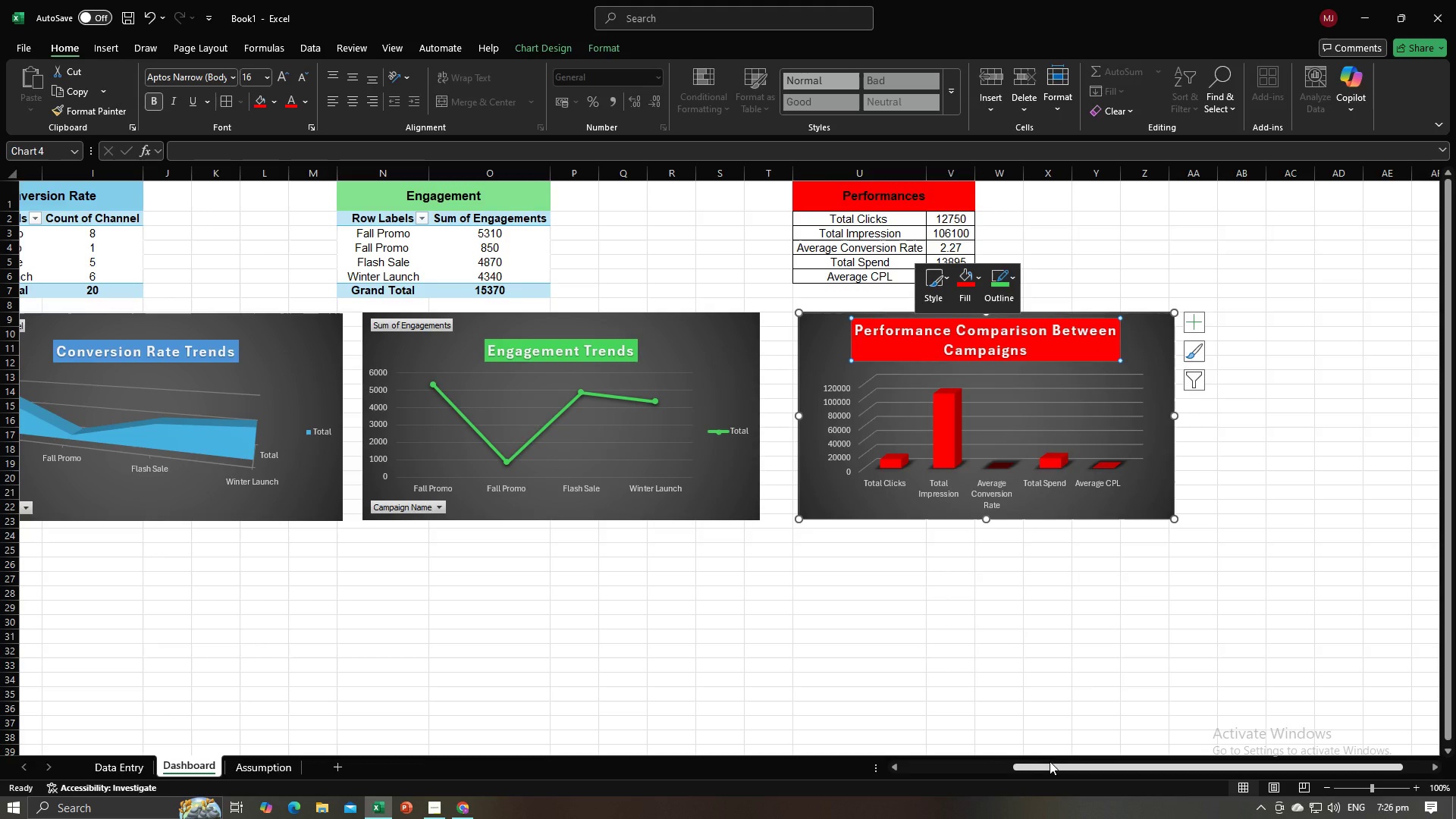 
left_click_drag(start_coordinate=[1050, 763], to_coordinate=[898, 772])
 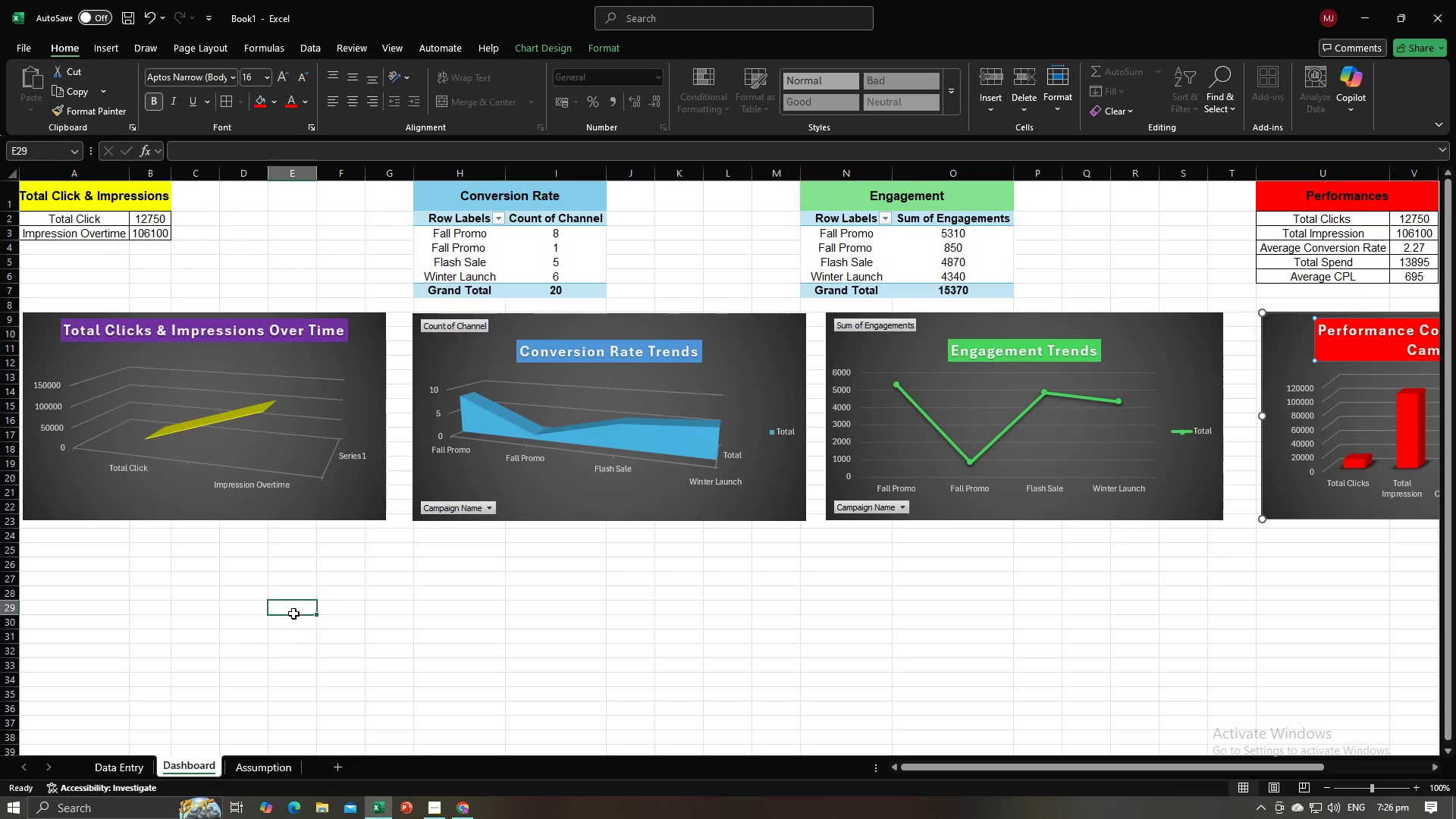 
left_click([293, 613])
 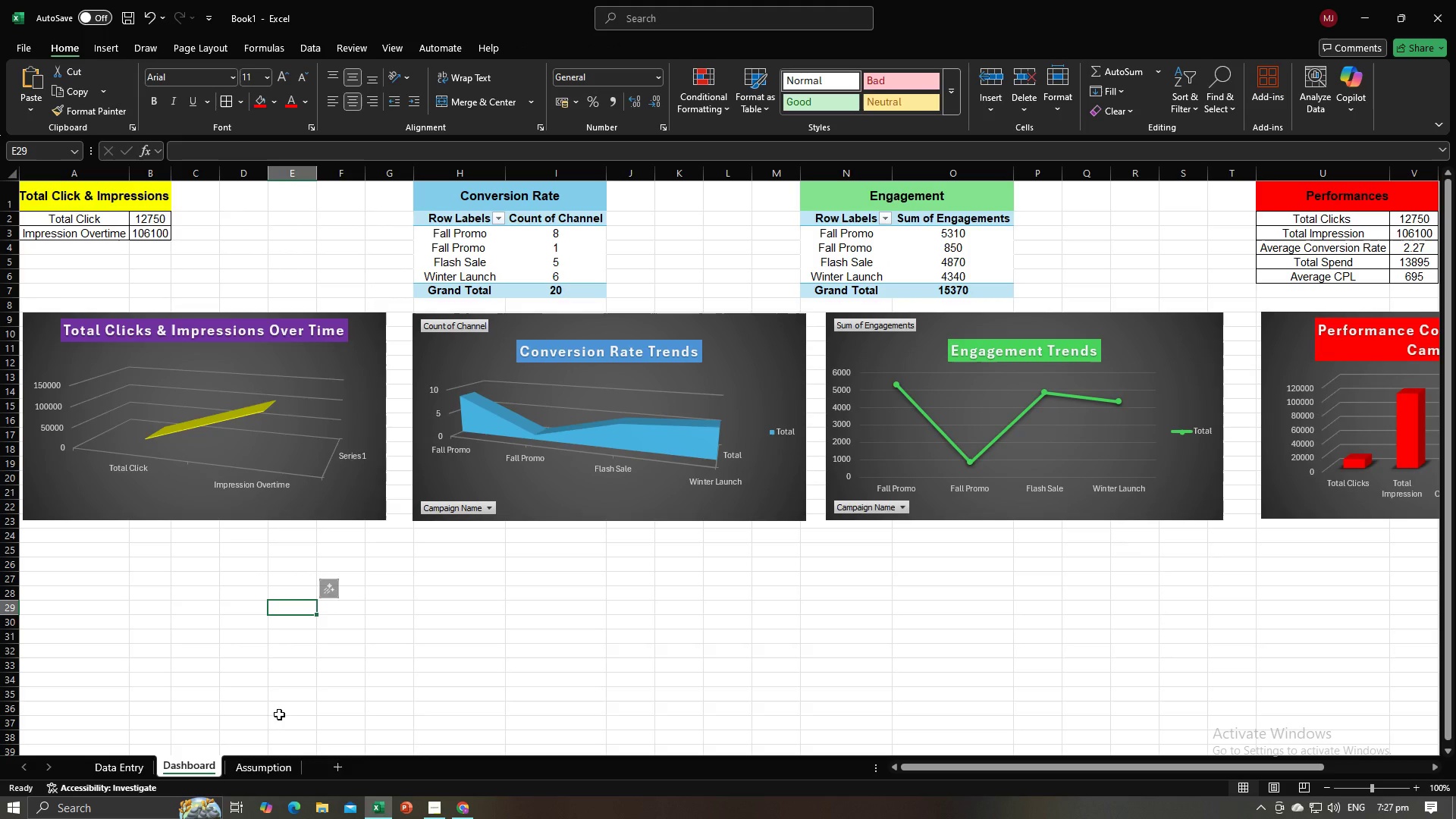 
left_click([450, 590])
 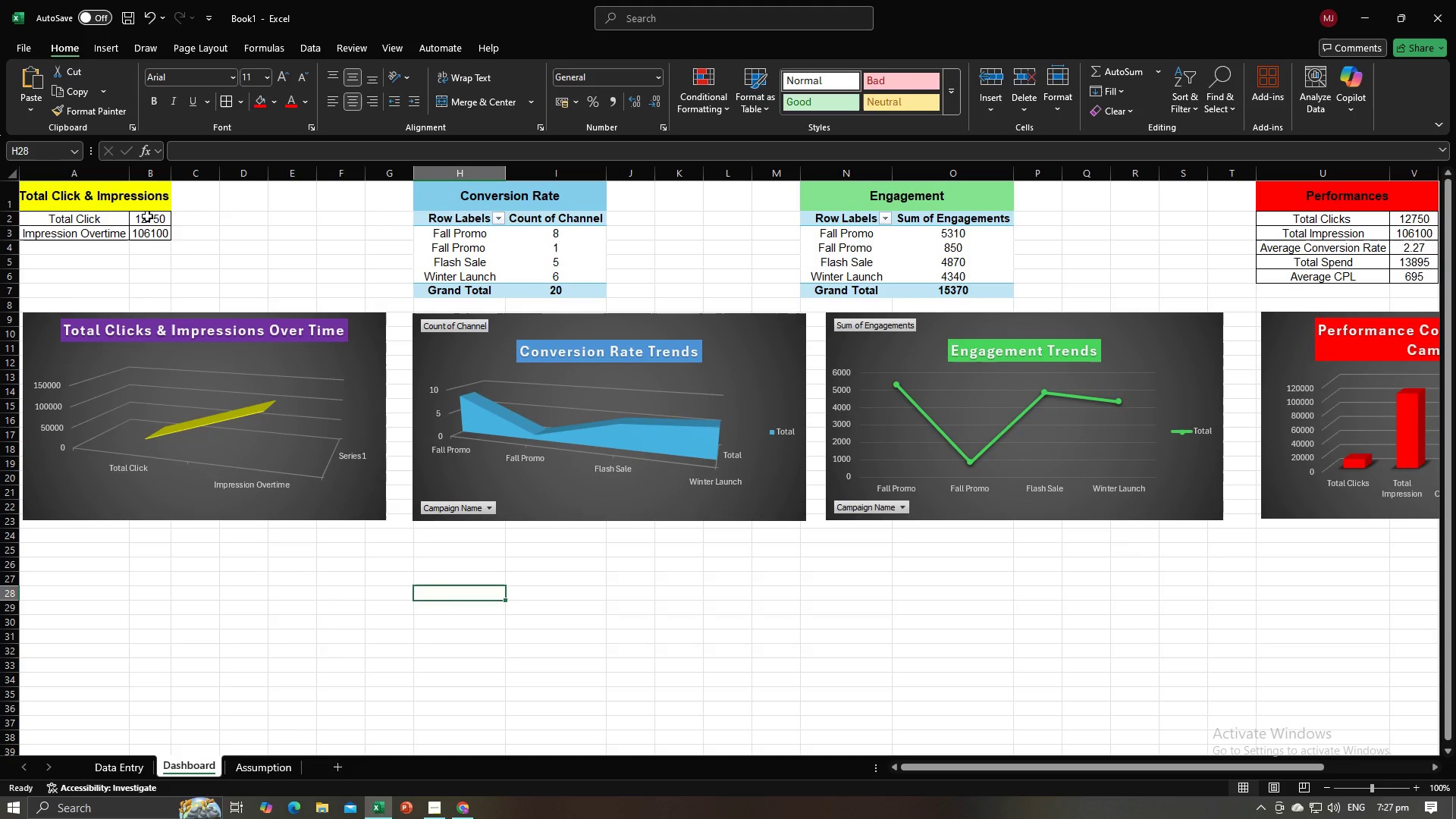 
left_click([149, 221])
 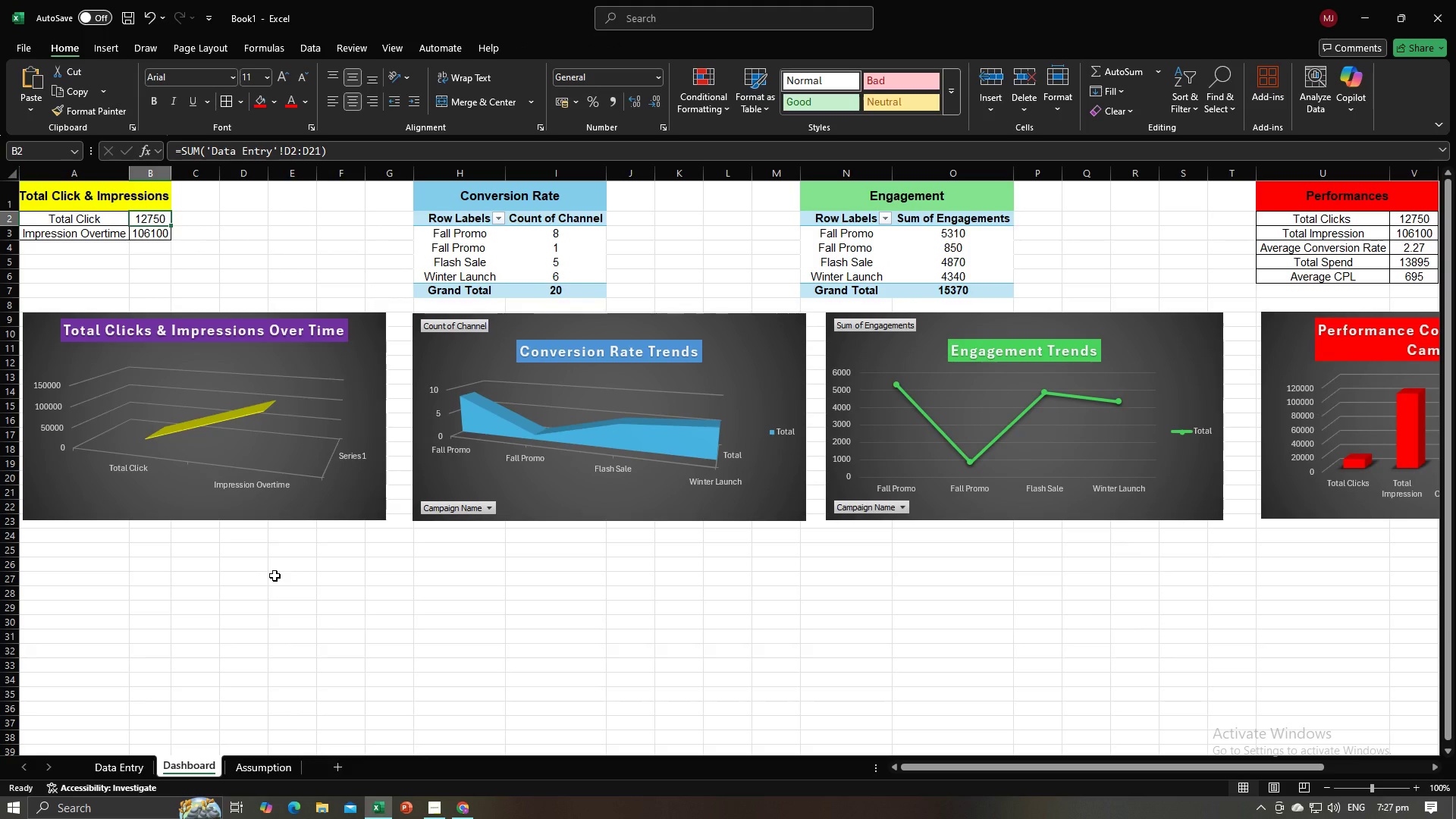 
left_click([275, 576])
 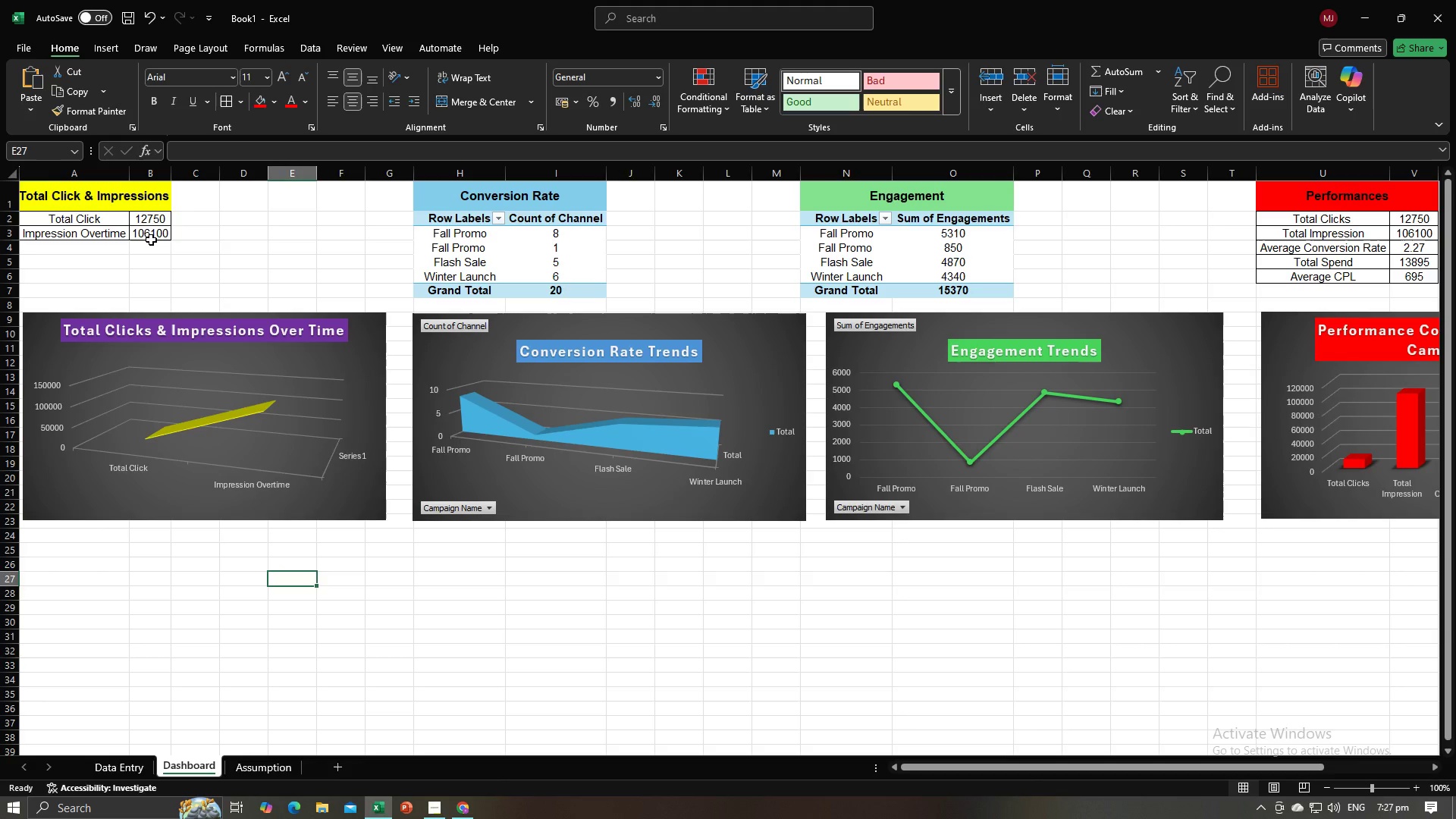 
left_click([151, 237])
 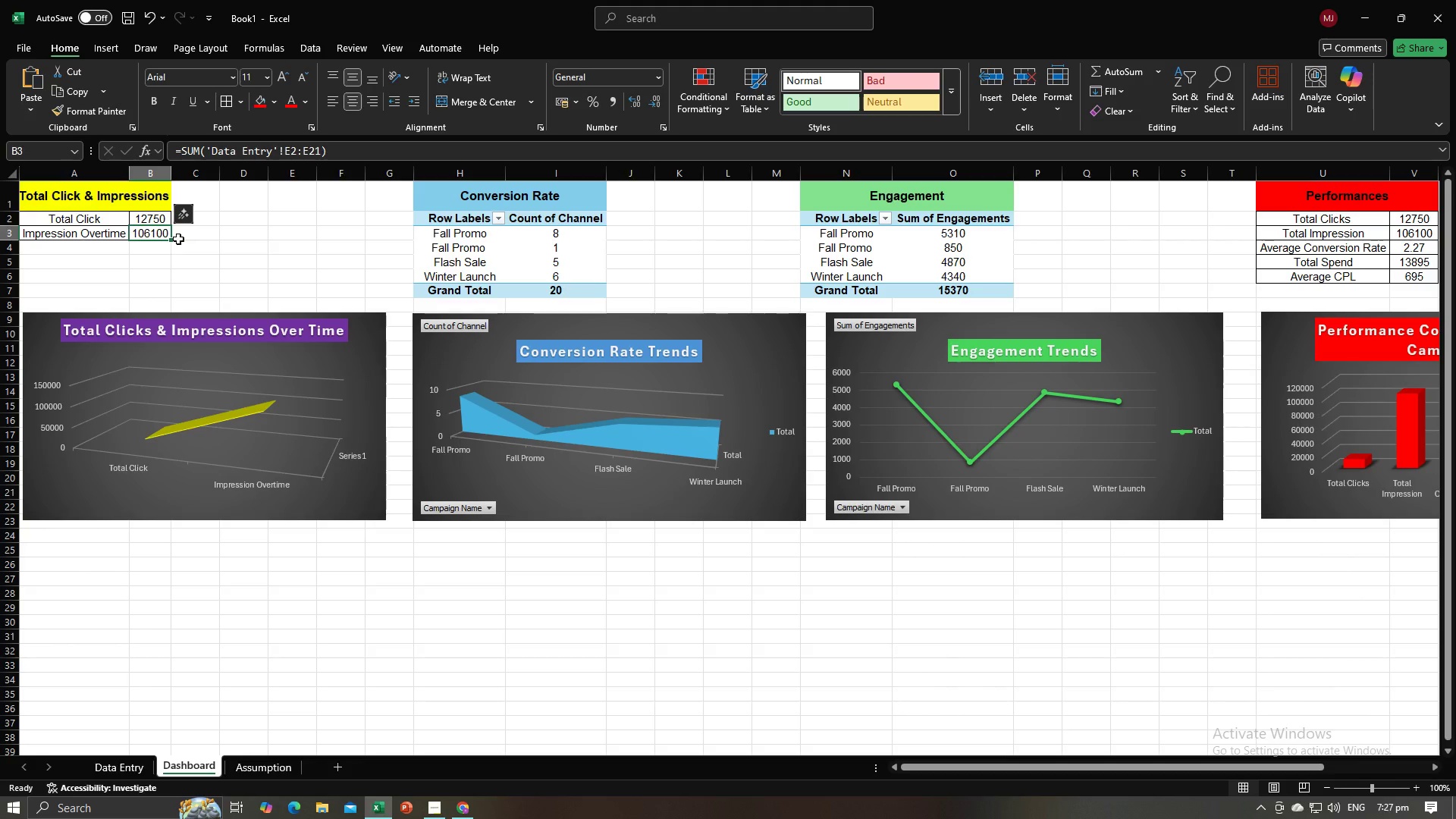 
left_click([146, 221])
 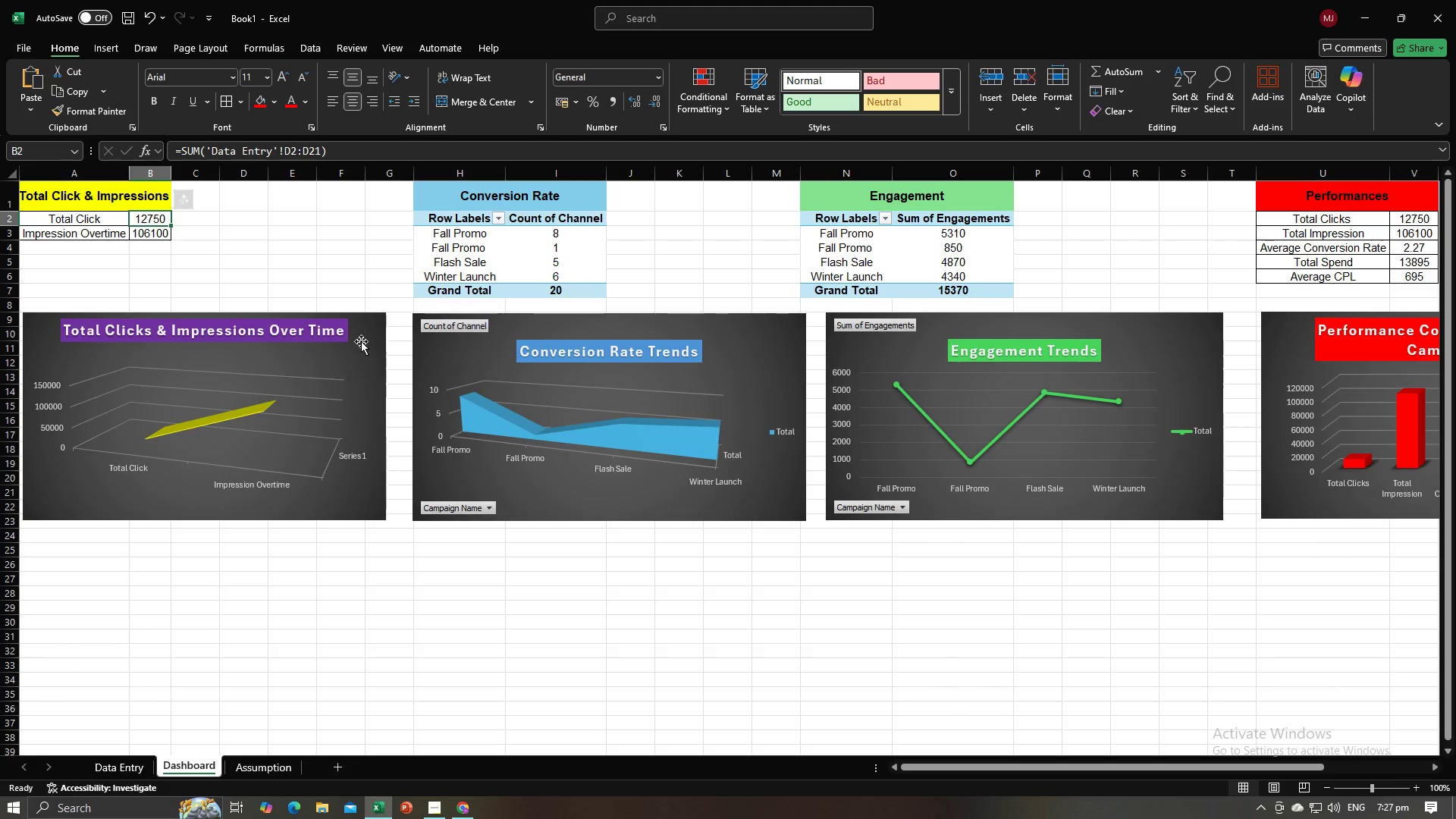 
key(Alt+AltLeft)
 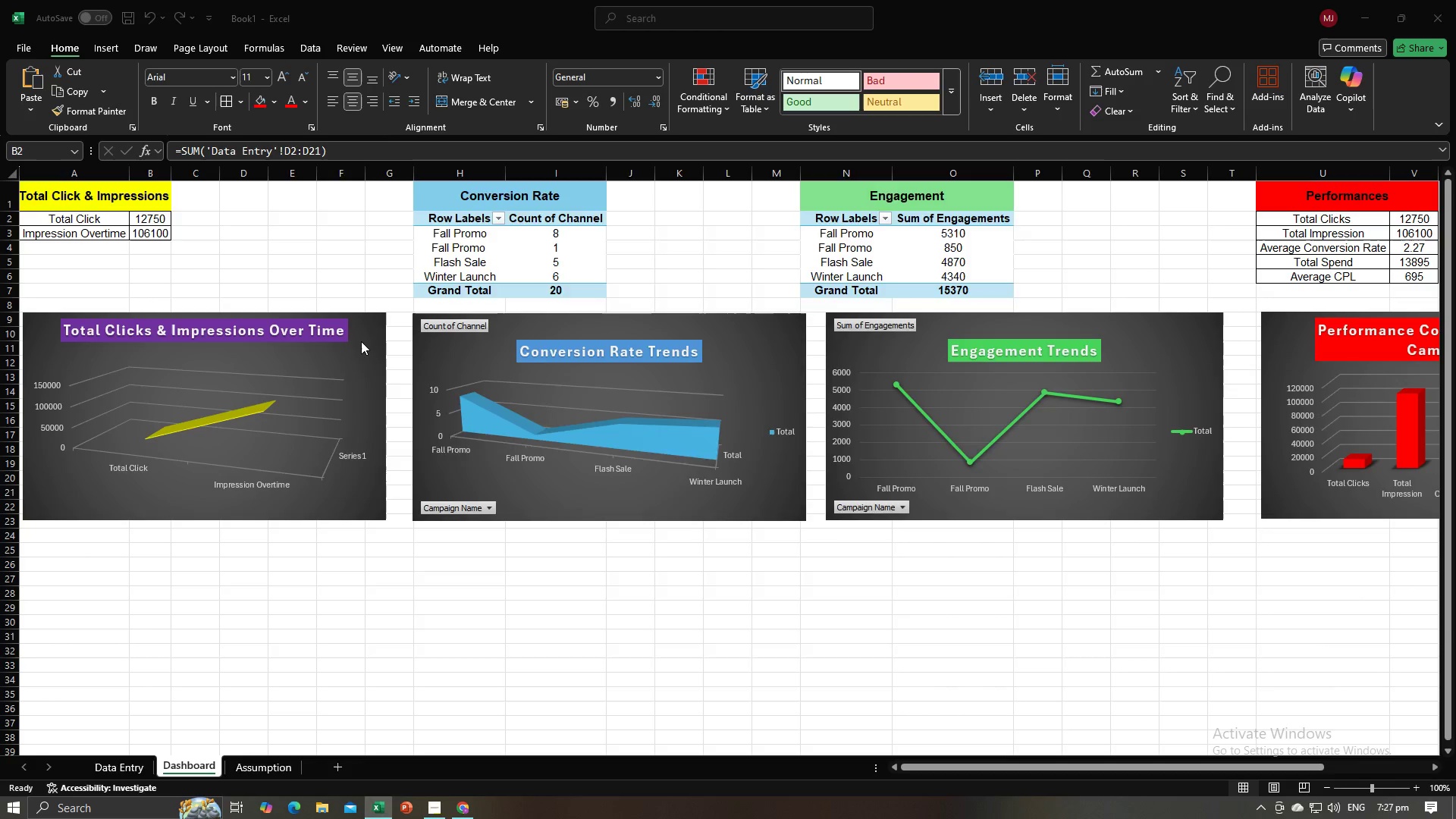 
key(Alt+Tab)